 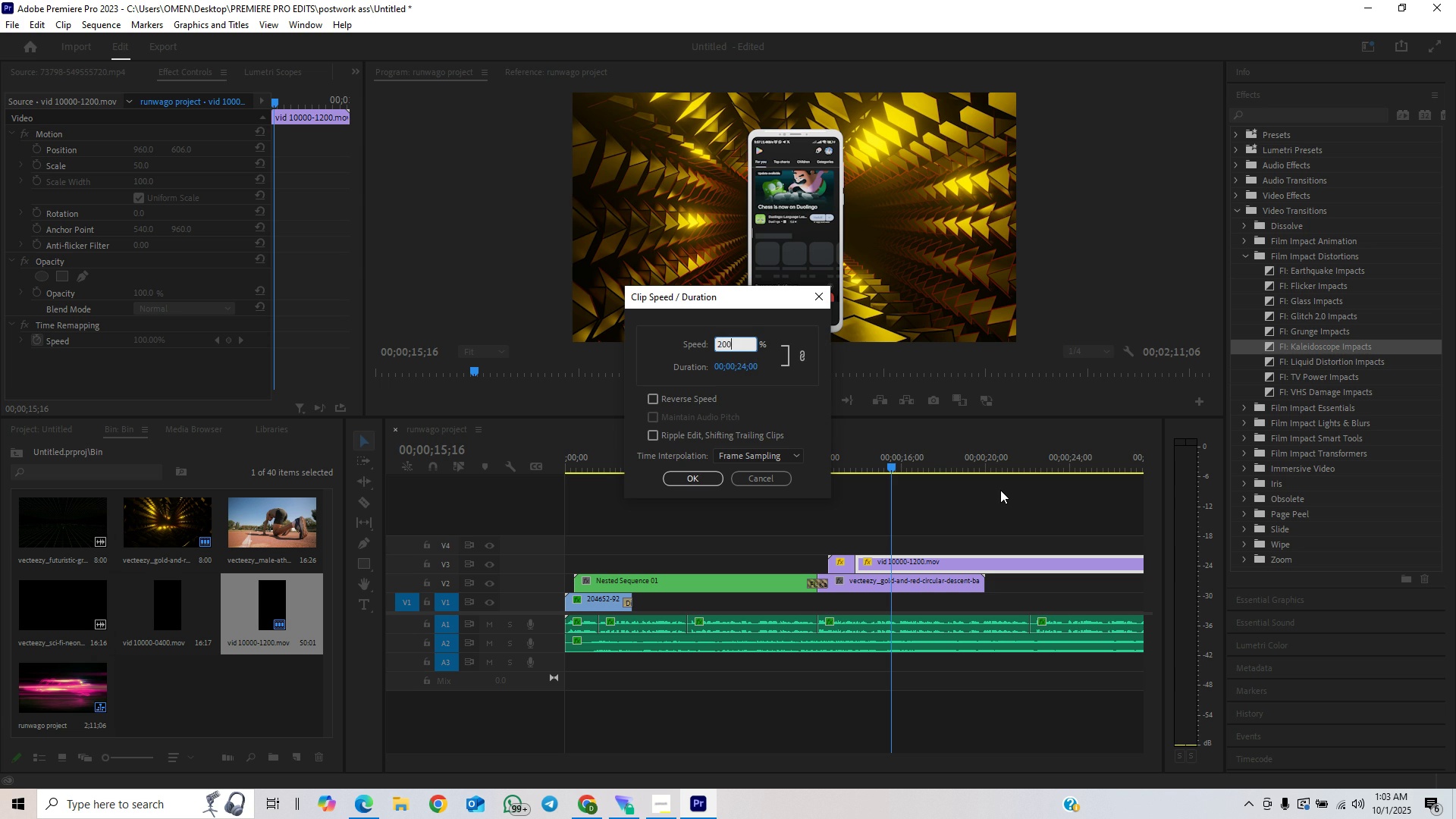 
key(Enter)
 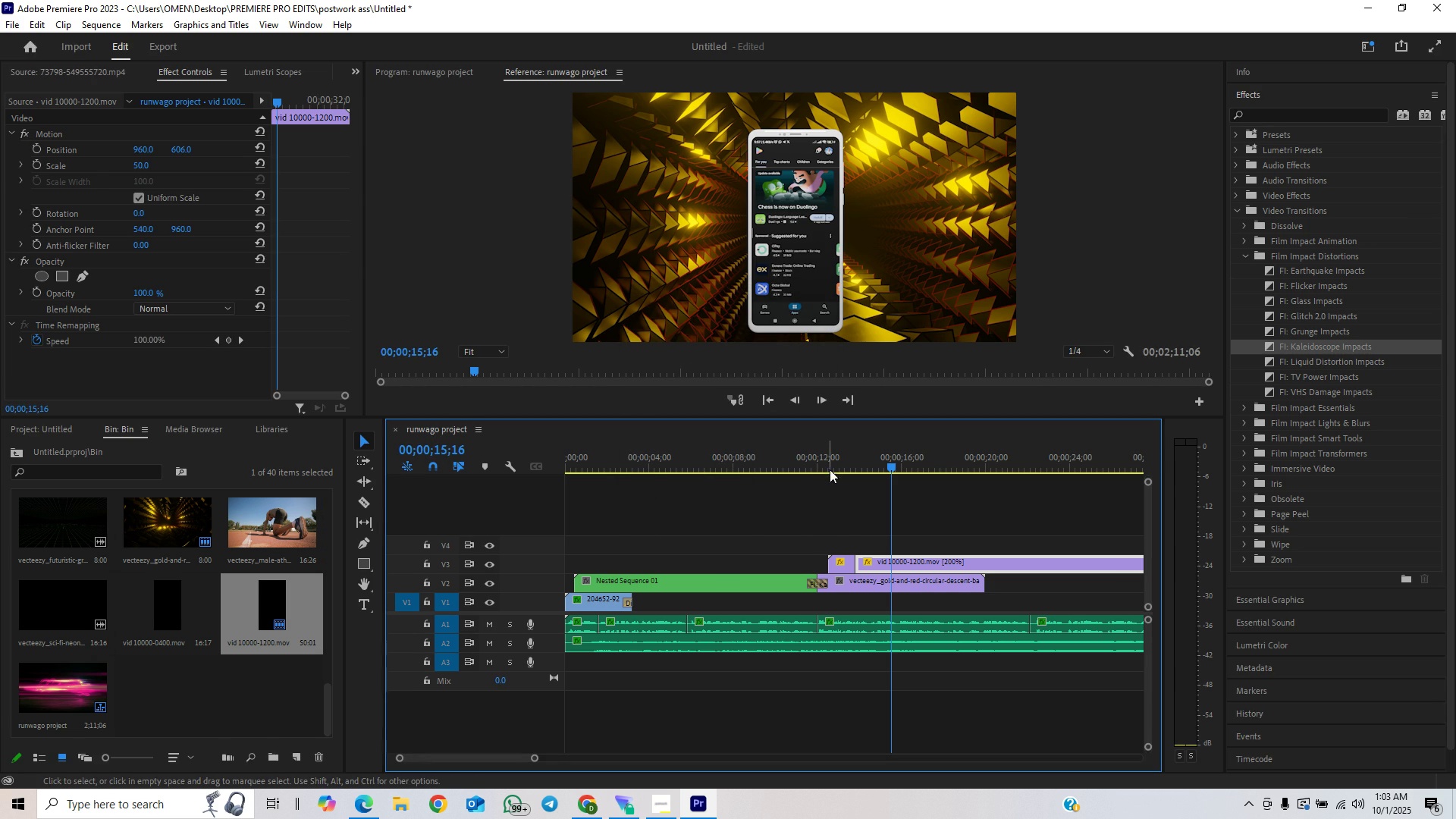 
key(Space)
 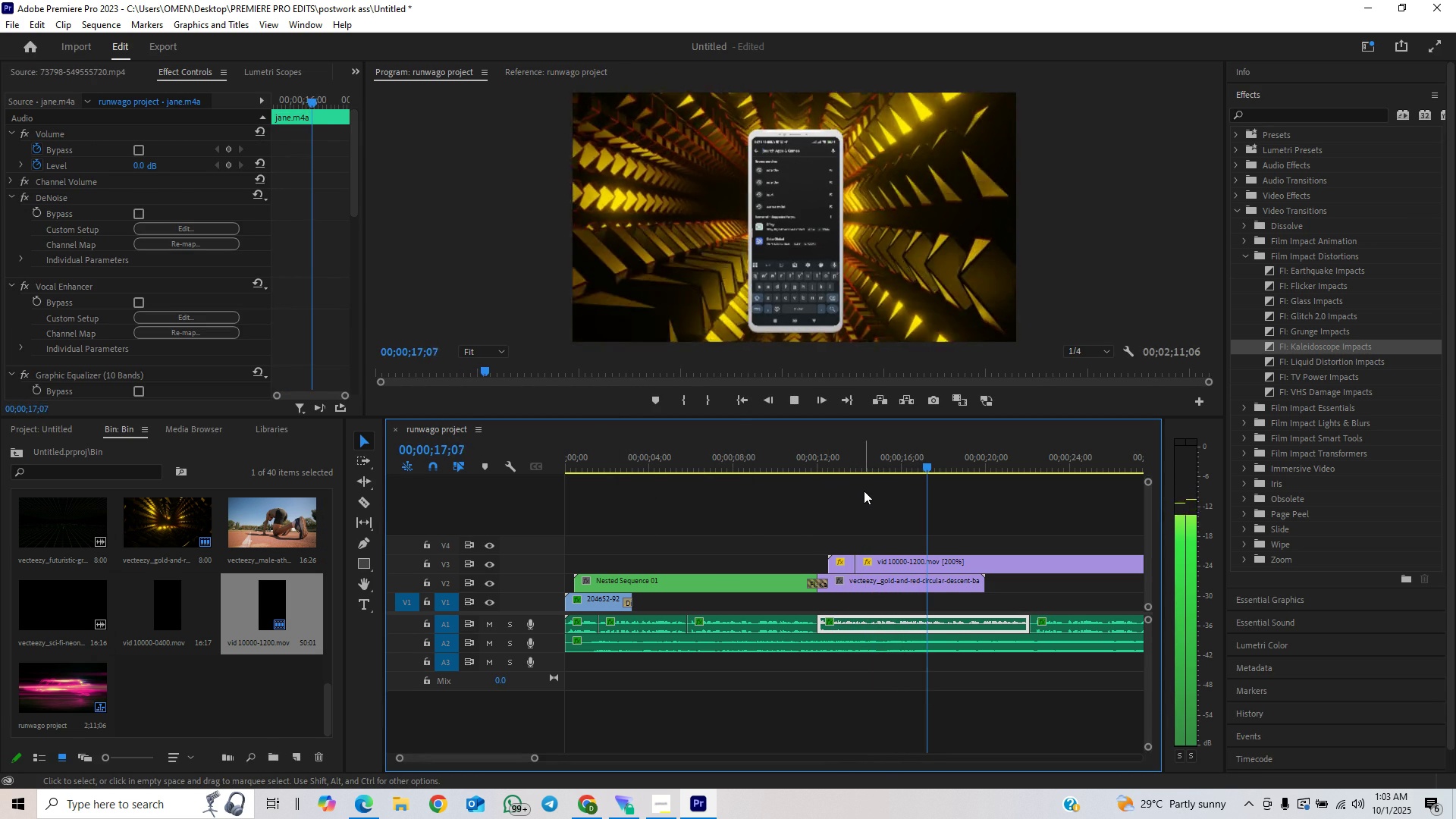 
wait(6.29)
 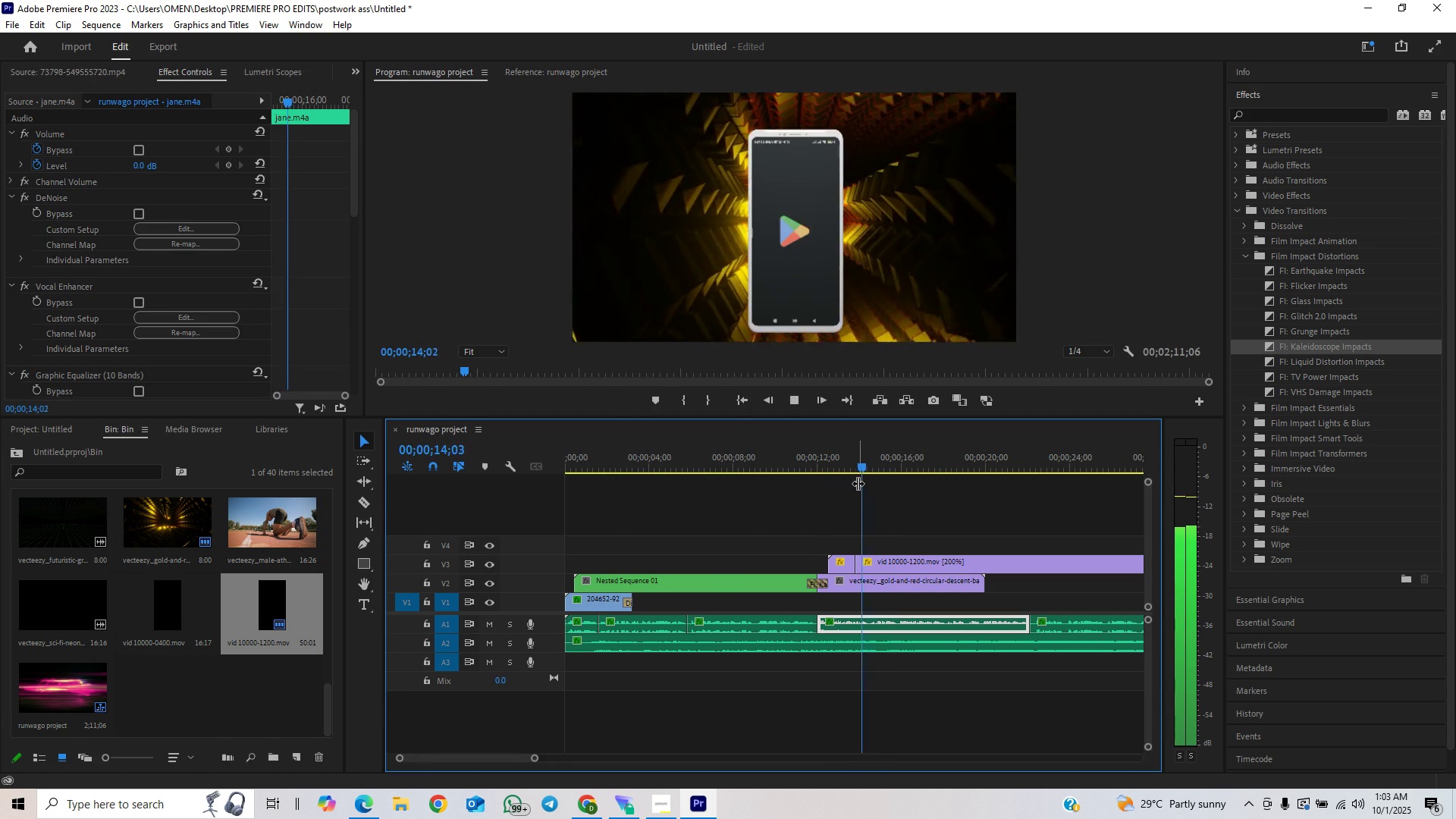 
key(Space)